 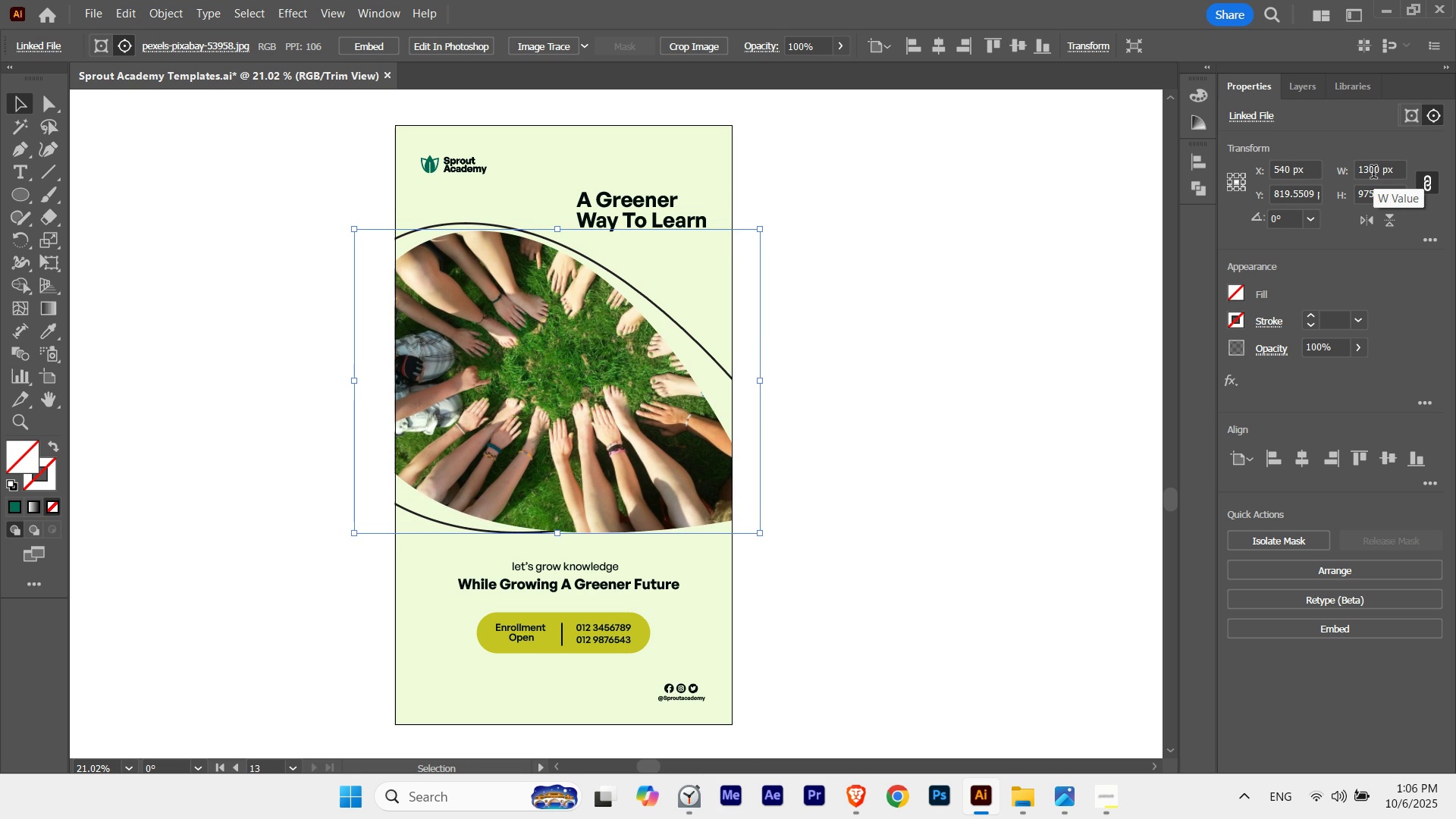 
key(Shift+ArrowLeft)
 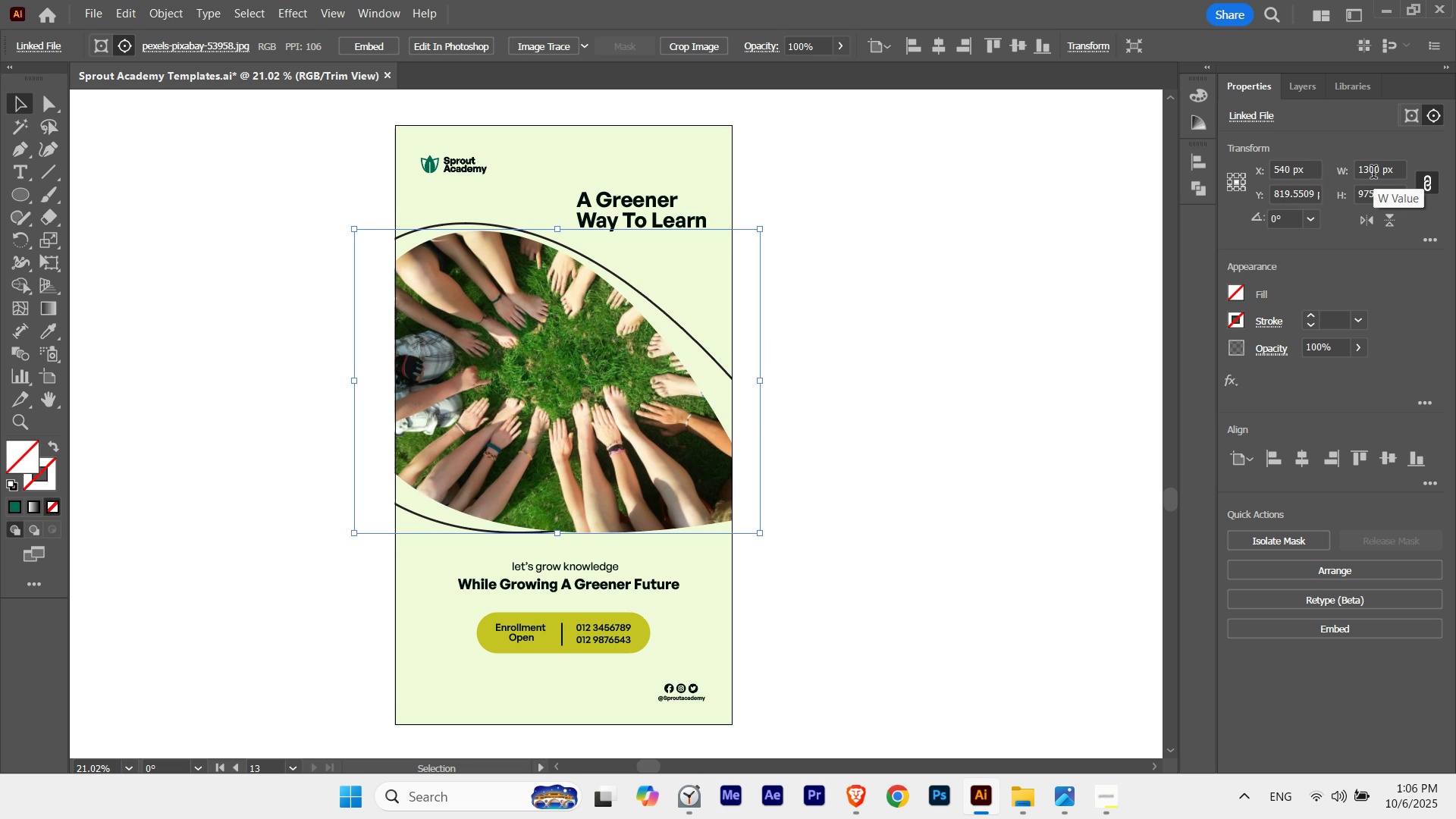 
key(Shift+ArrowLeft)
 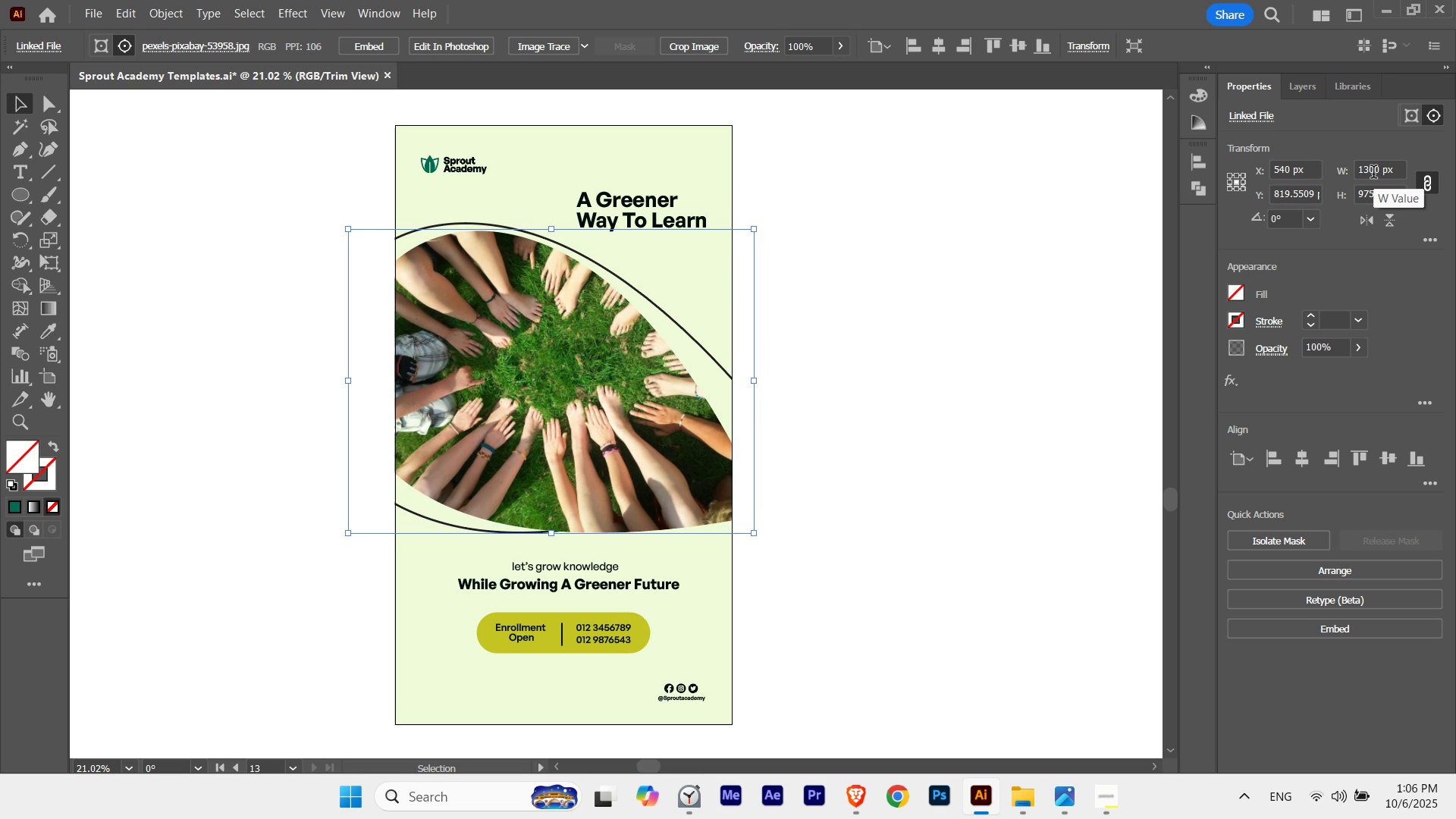 
key(Shift+ArrowLeft)
 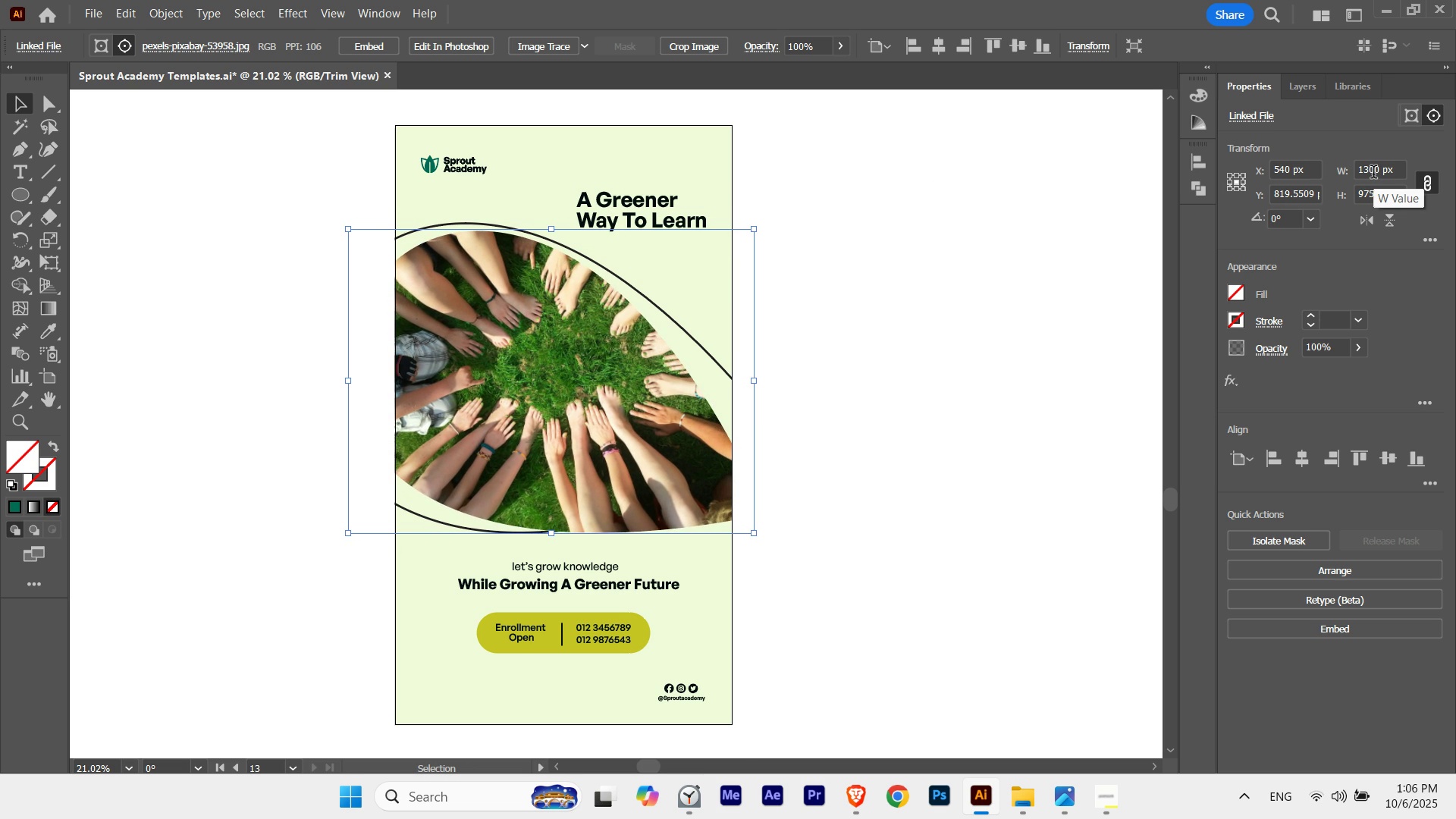 
key(Shift+ArrowLeft)
 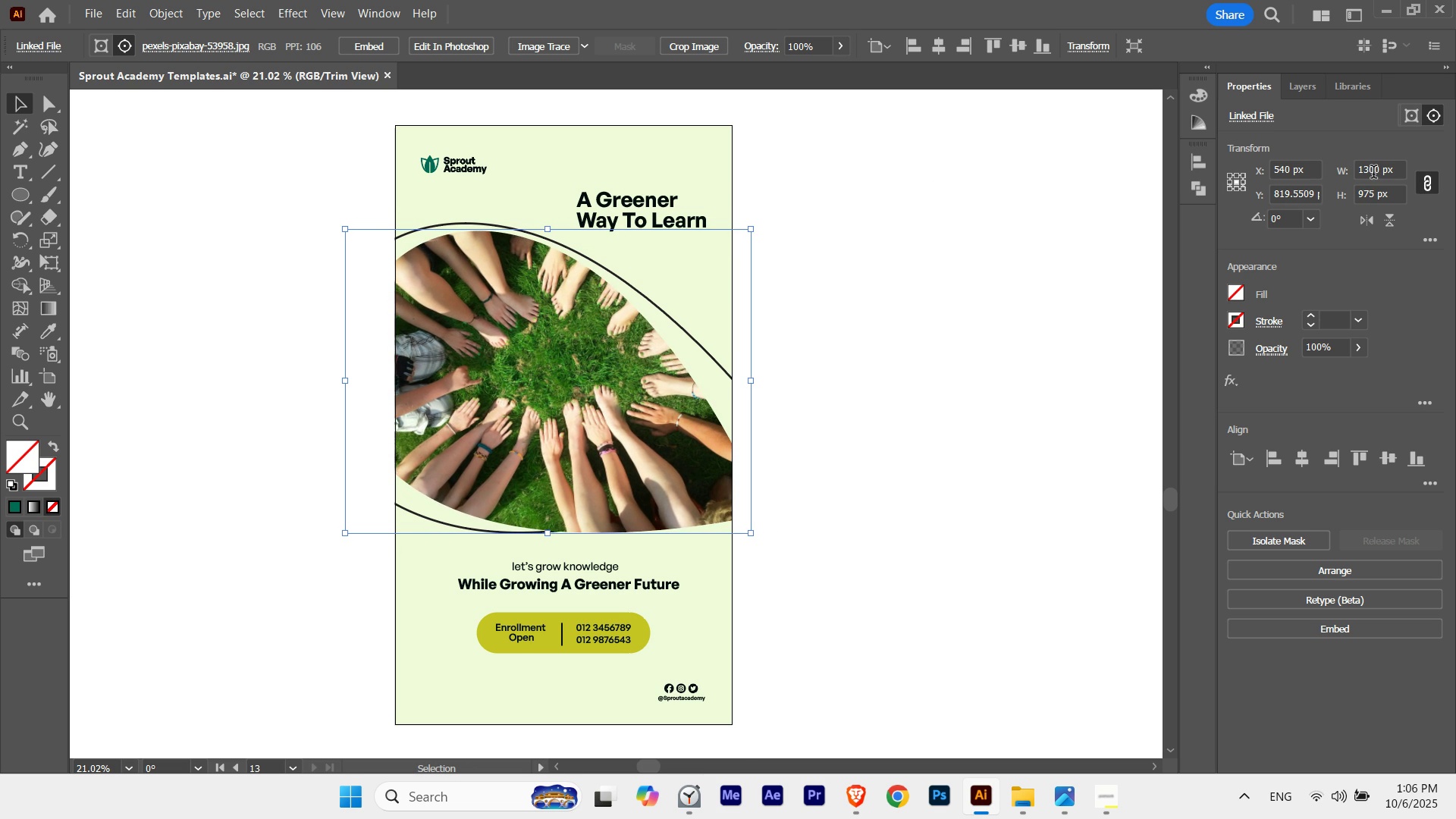 
key(Shift+ArrowLeft)
 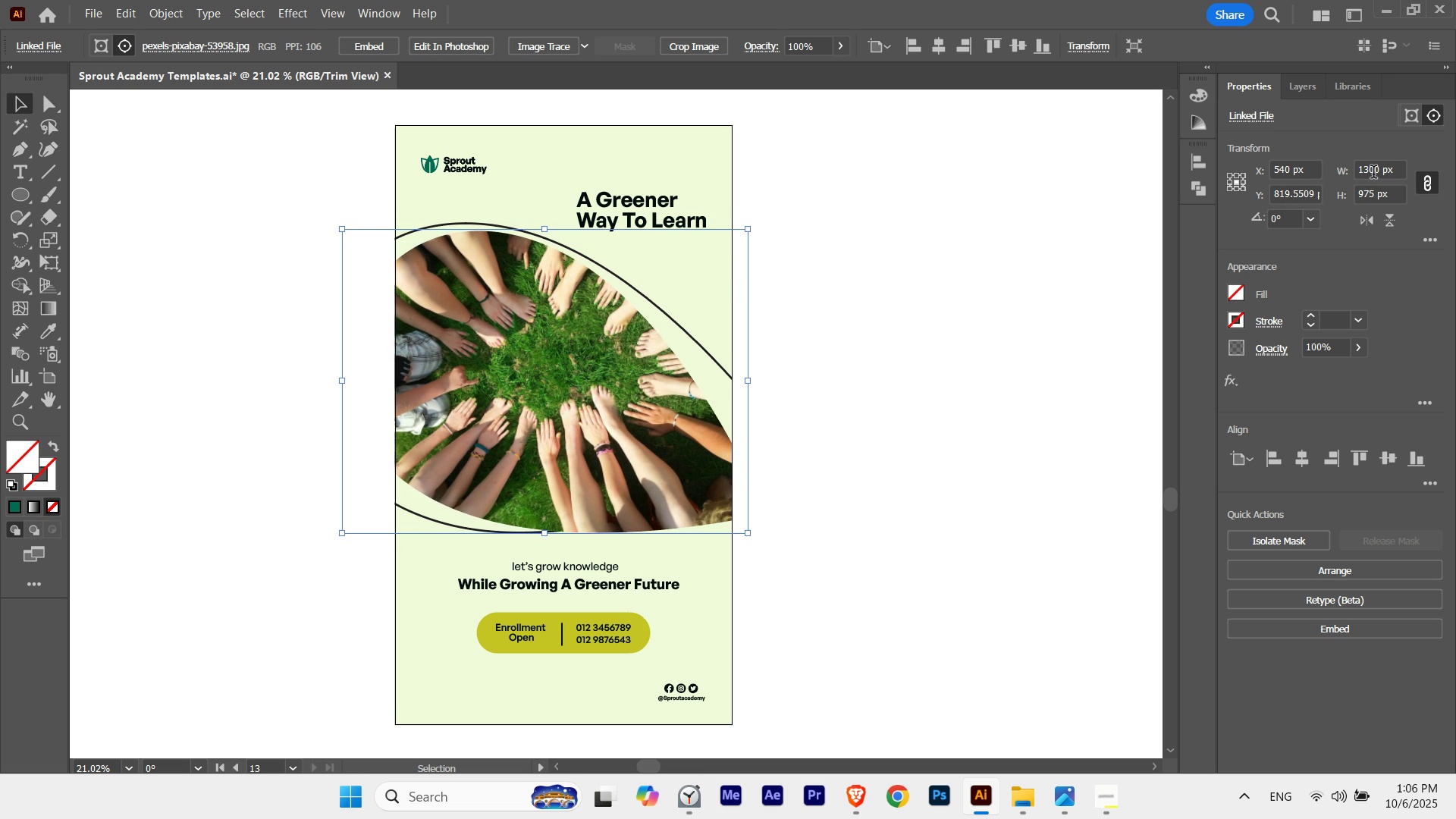 
key(Shift+ArrowLeft)
 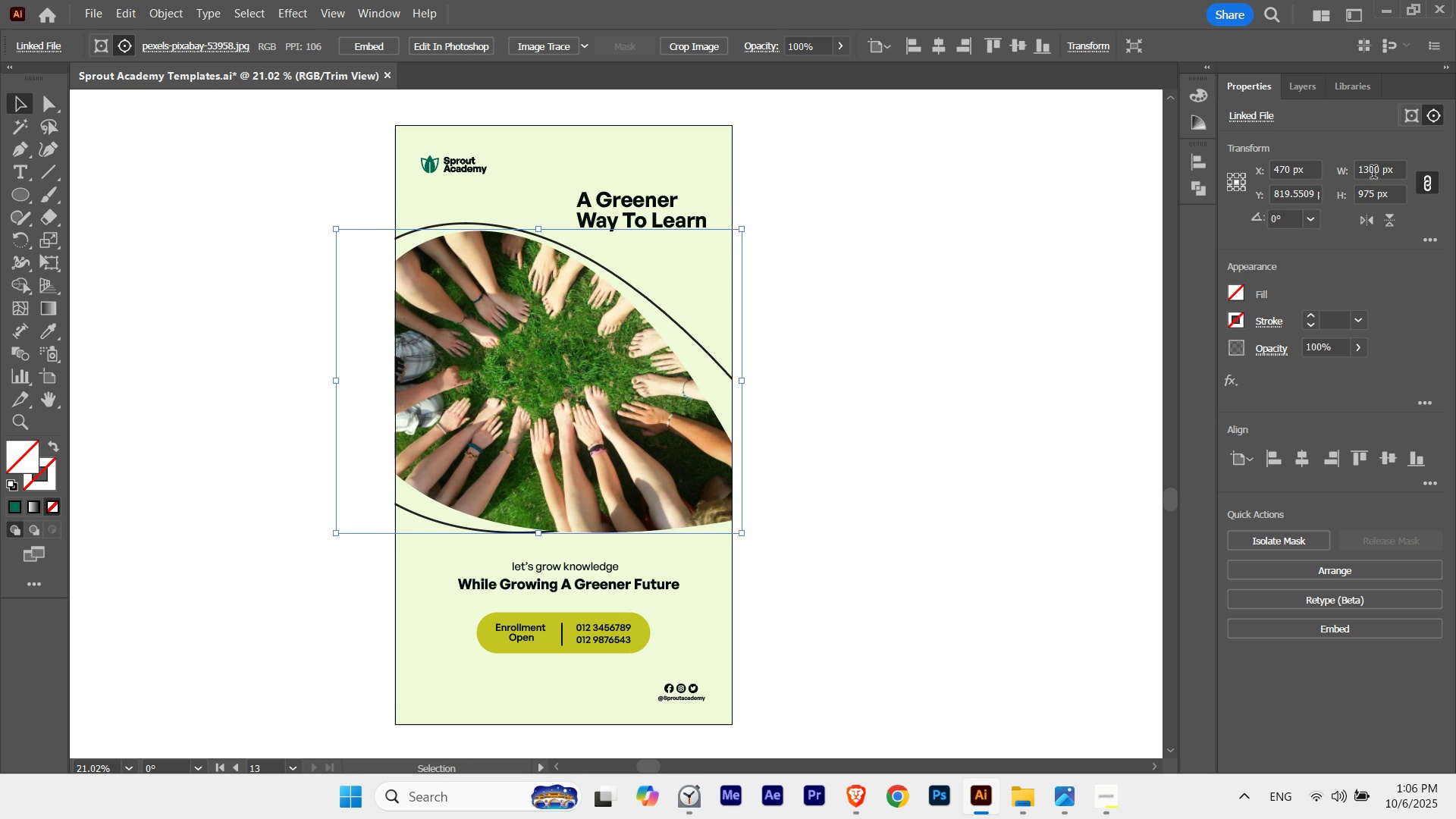 
key(Shift+ArrowLeft)
 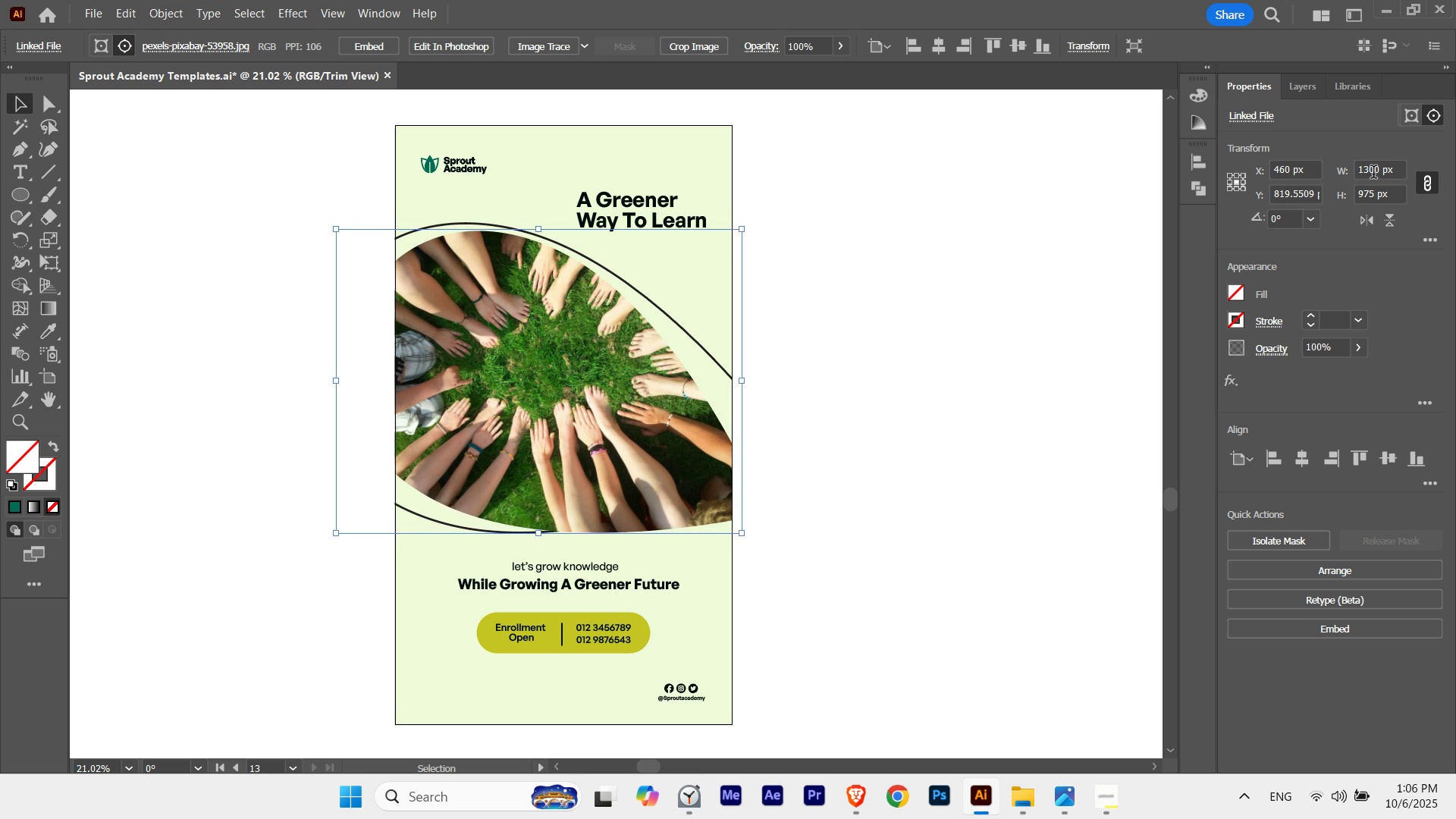 
key(Shift+ArrowLeft)
 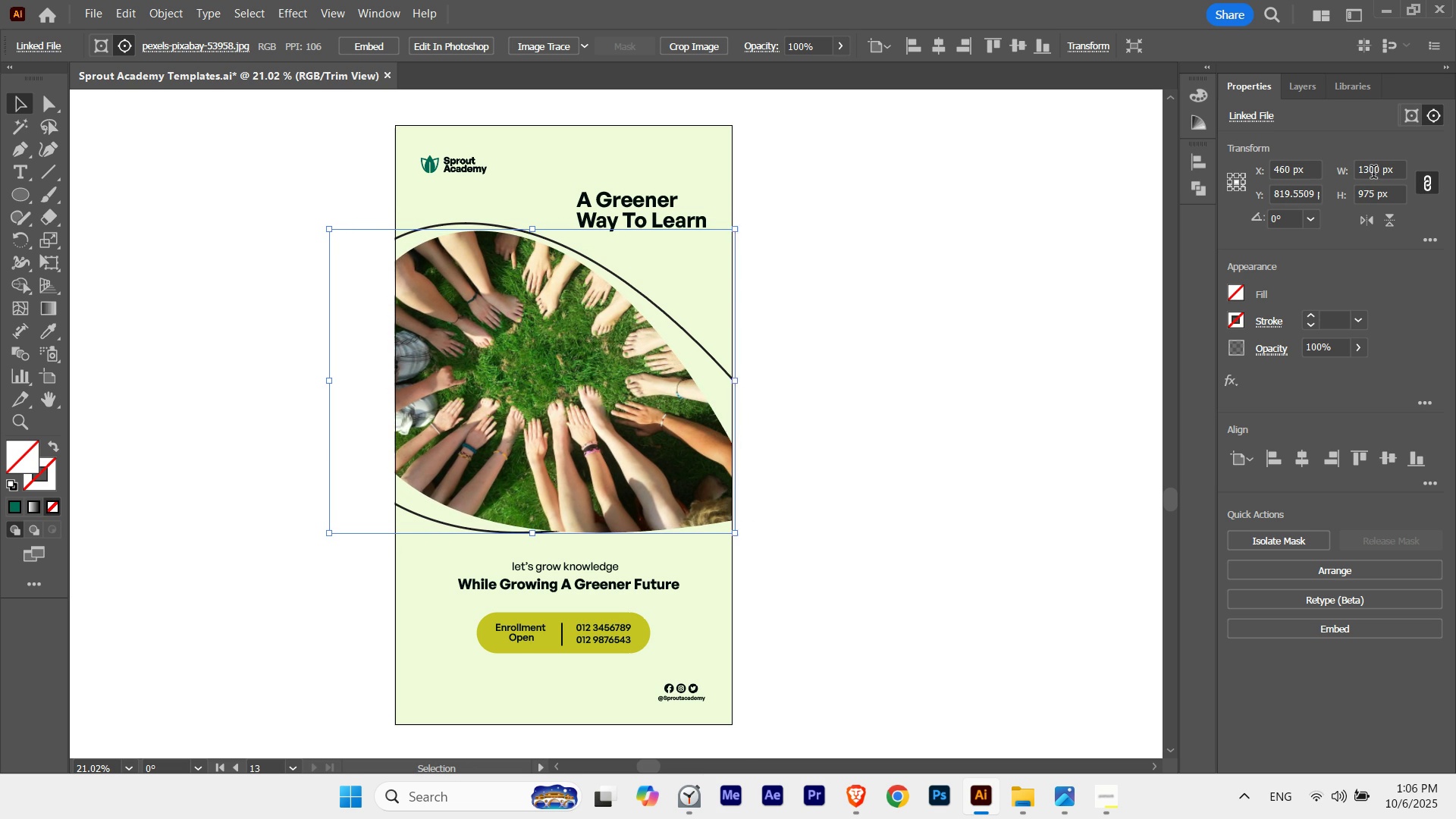 
key(Shift+ArrowLeft)
 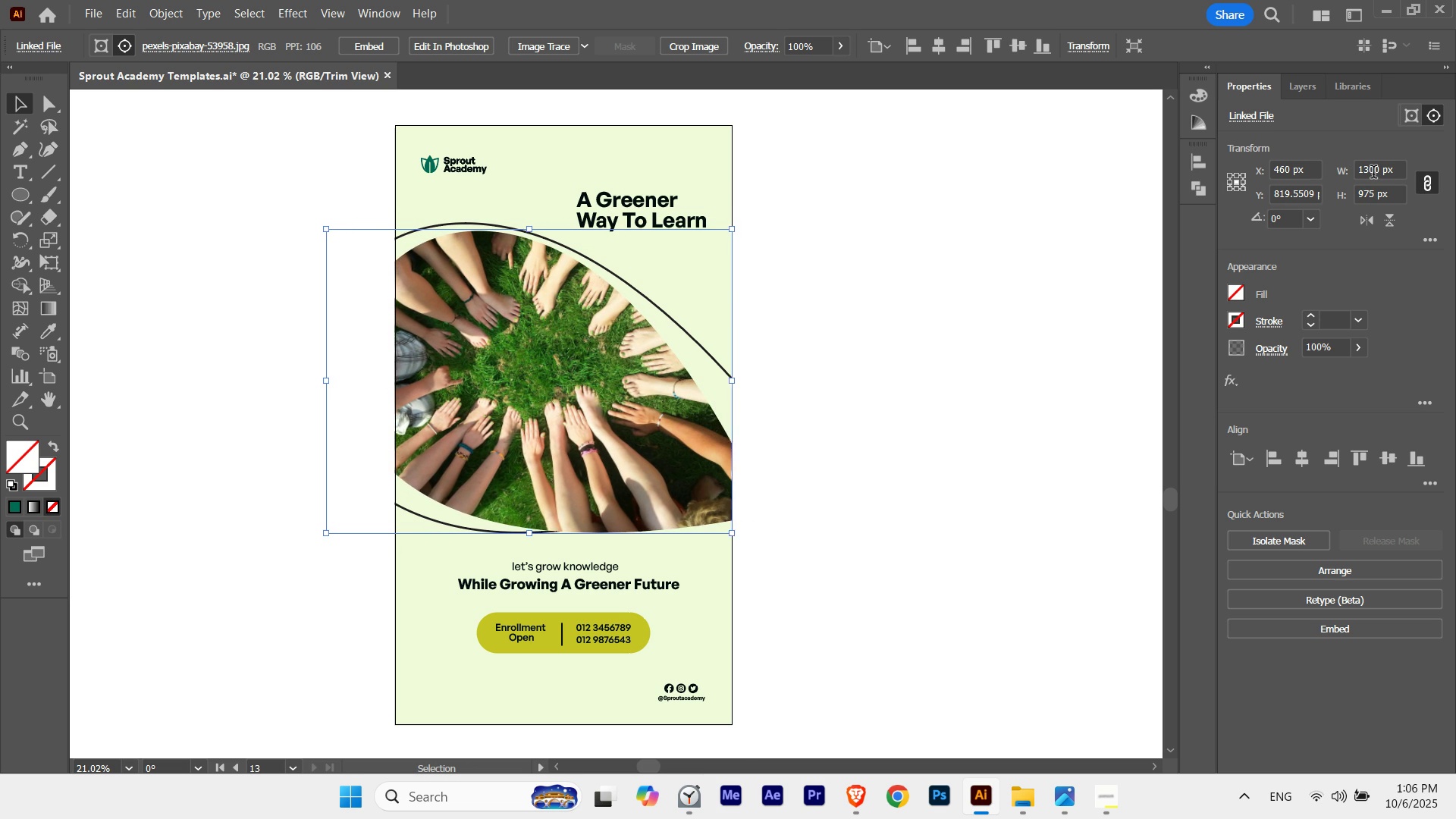 
key(Shift+ArrowLeft)
 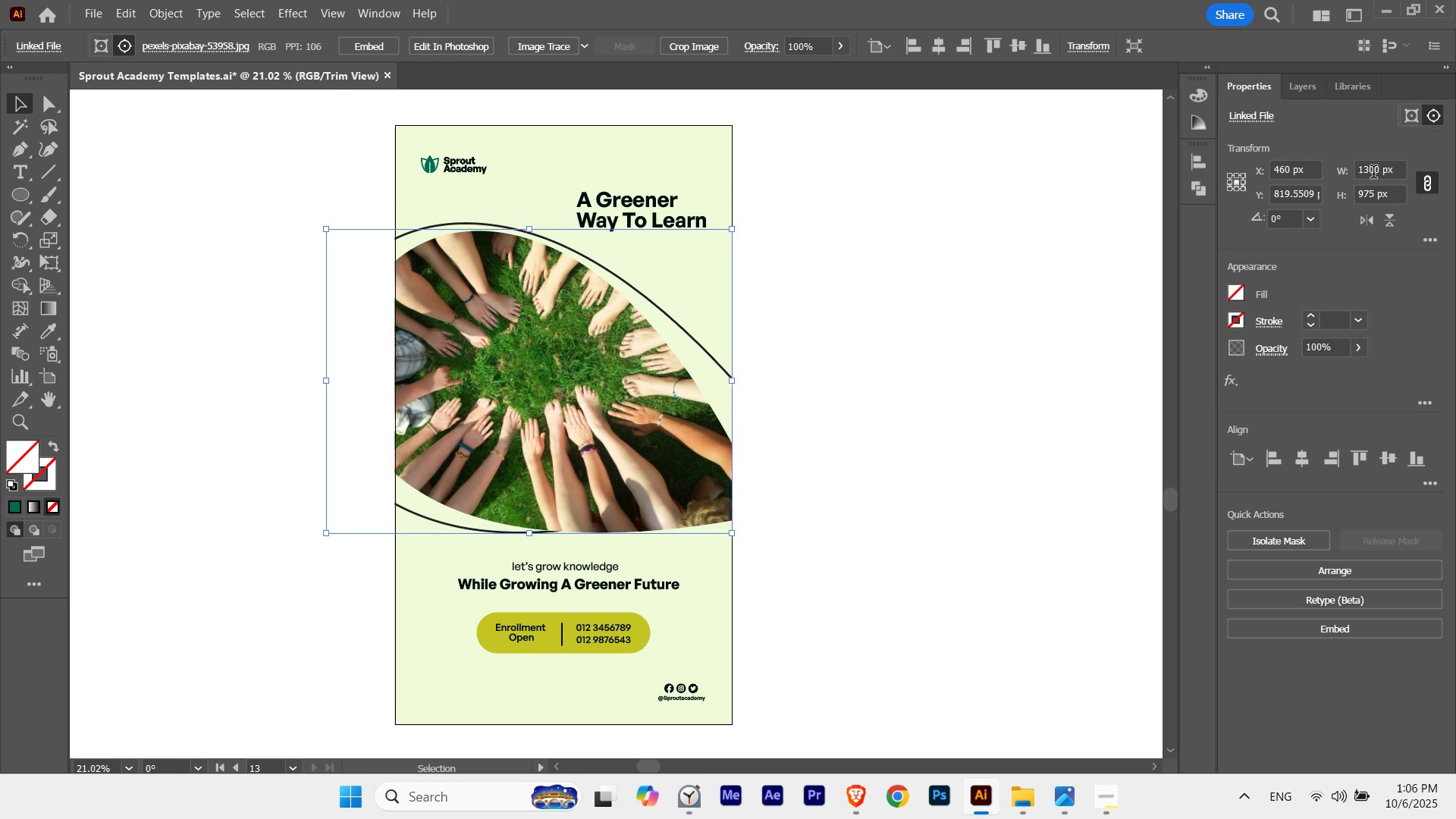 
key(Shift+ArrowLeft)
 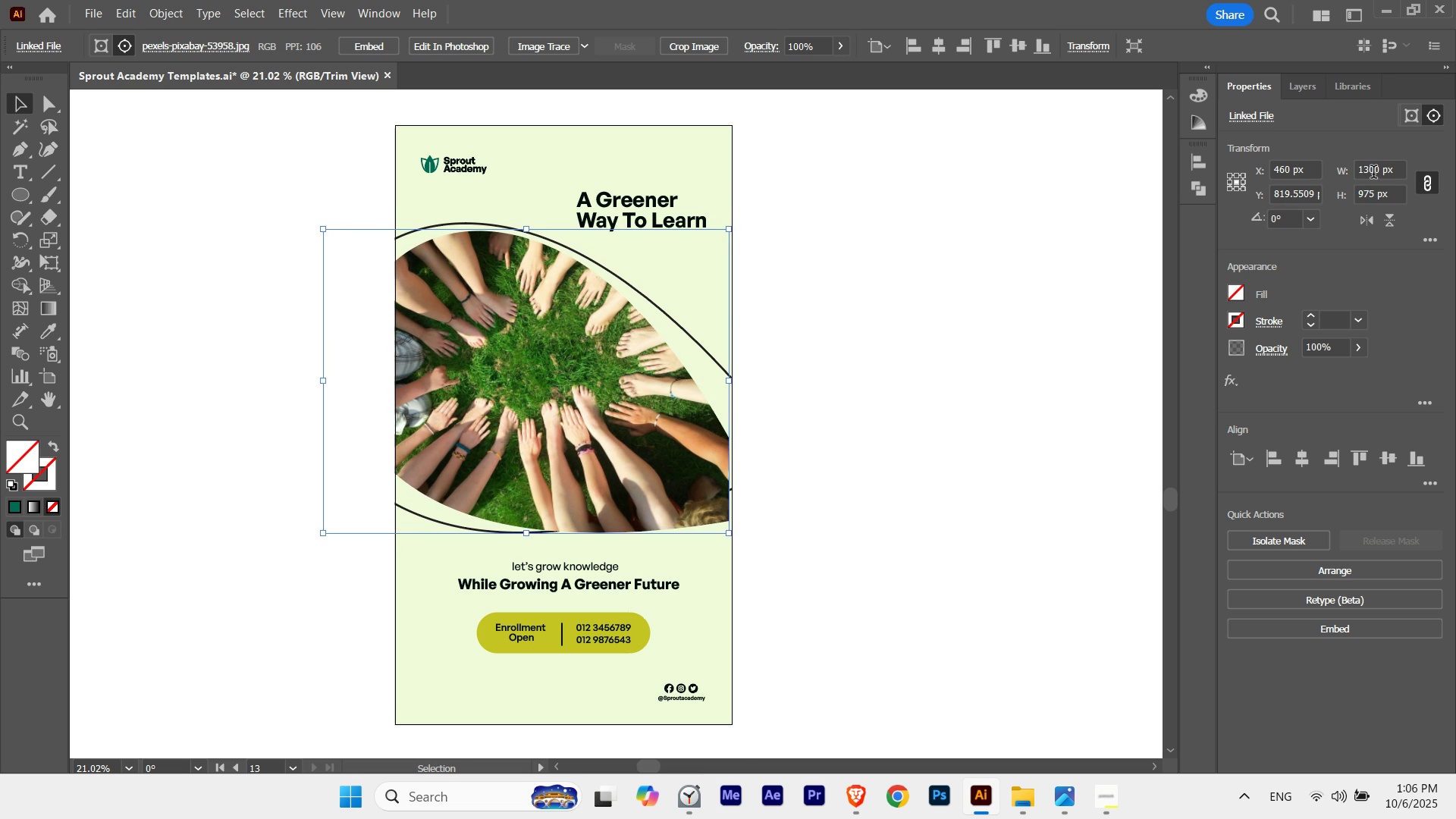 
key(Shift+ArrowLeft)
 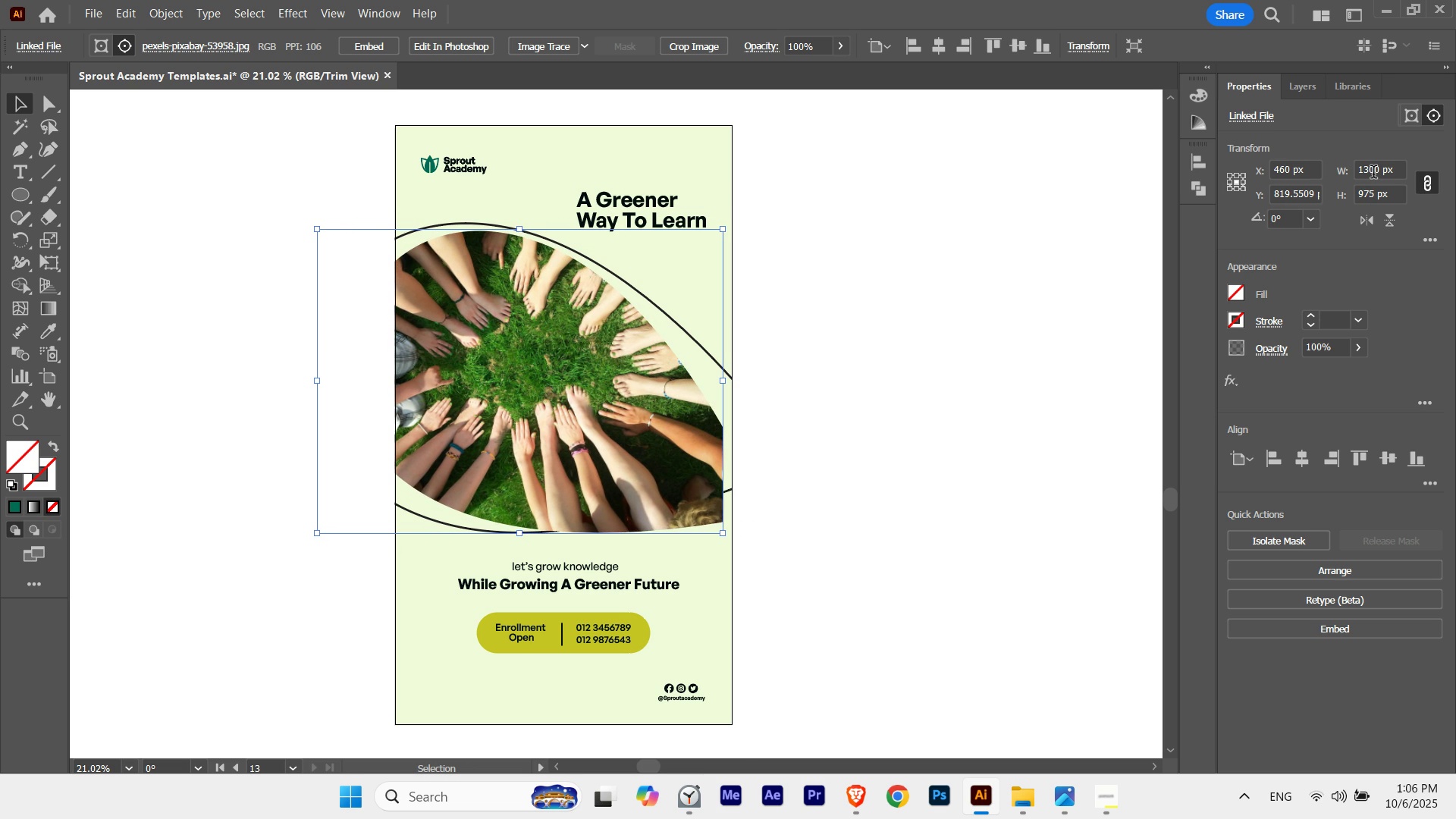 
key(Shift+ArrowLeft)
 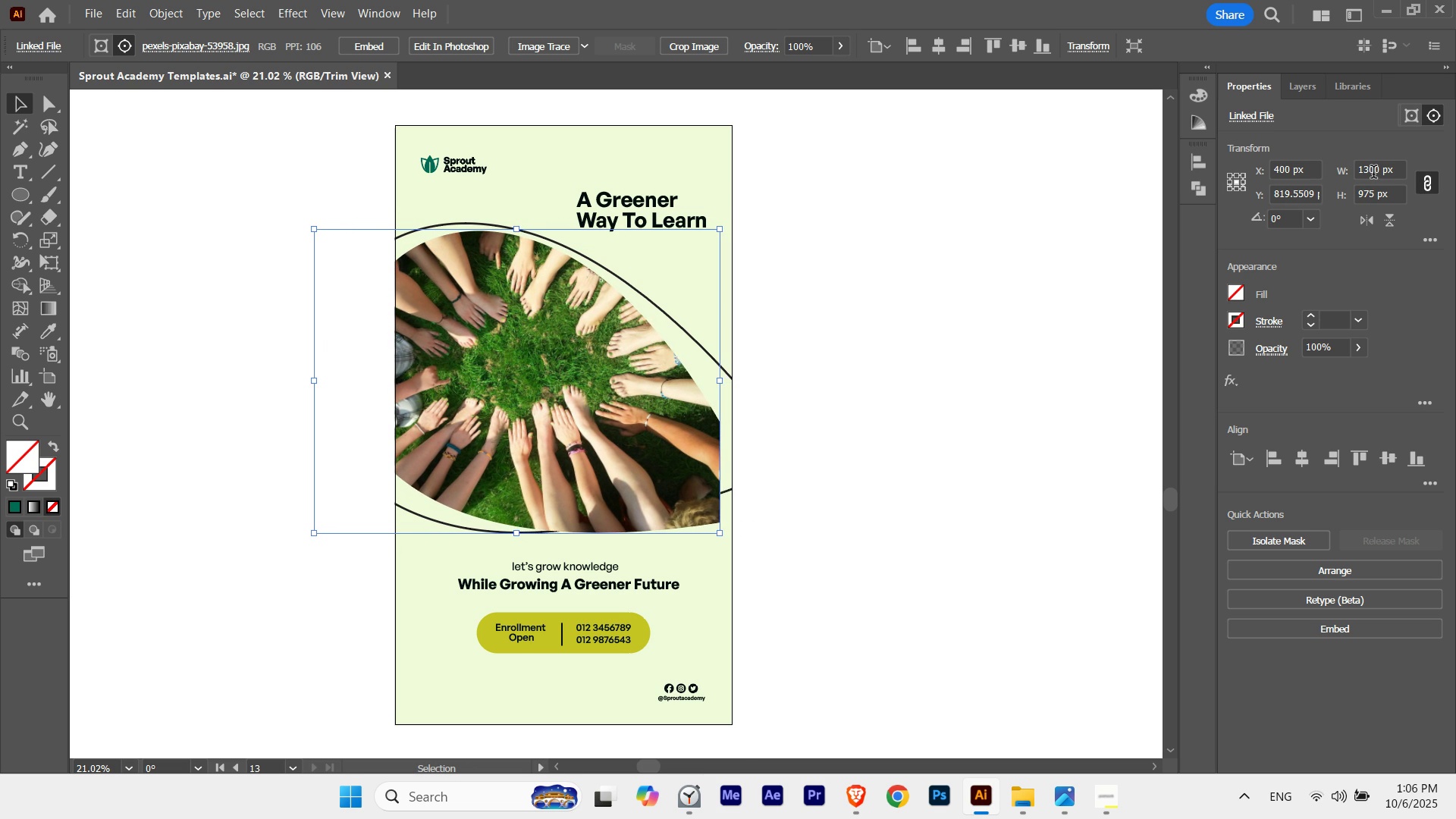 
key(Shift+ArrowLeft)
 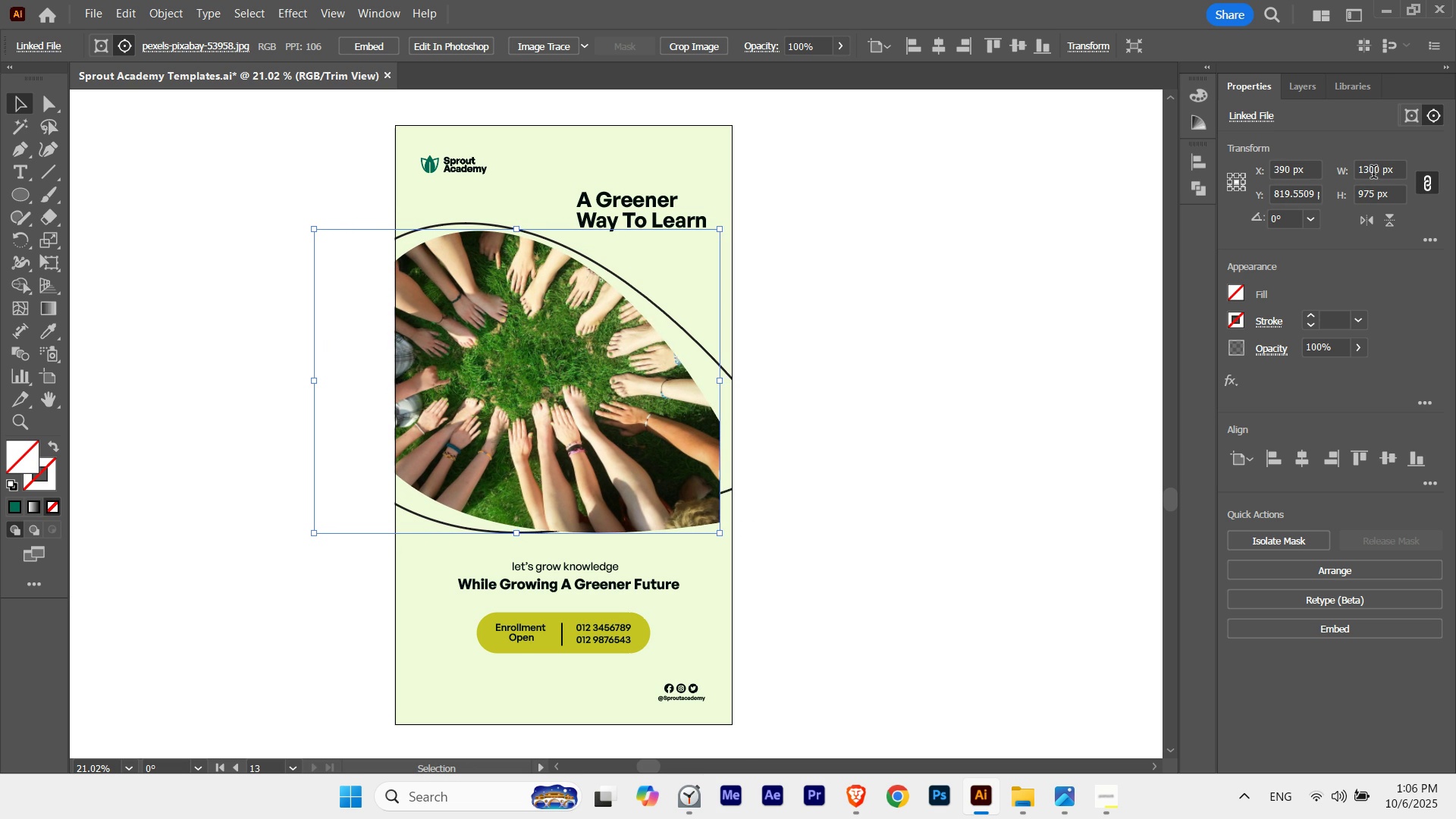 
key(Shift+ArrowRight)
 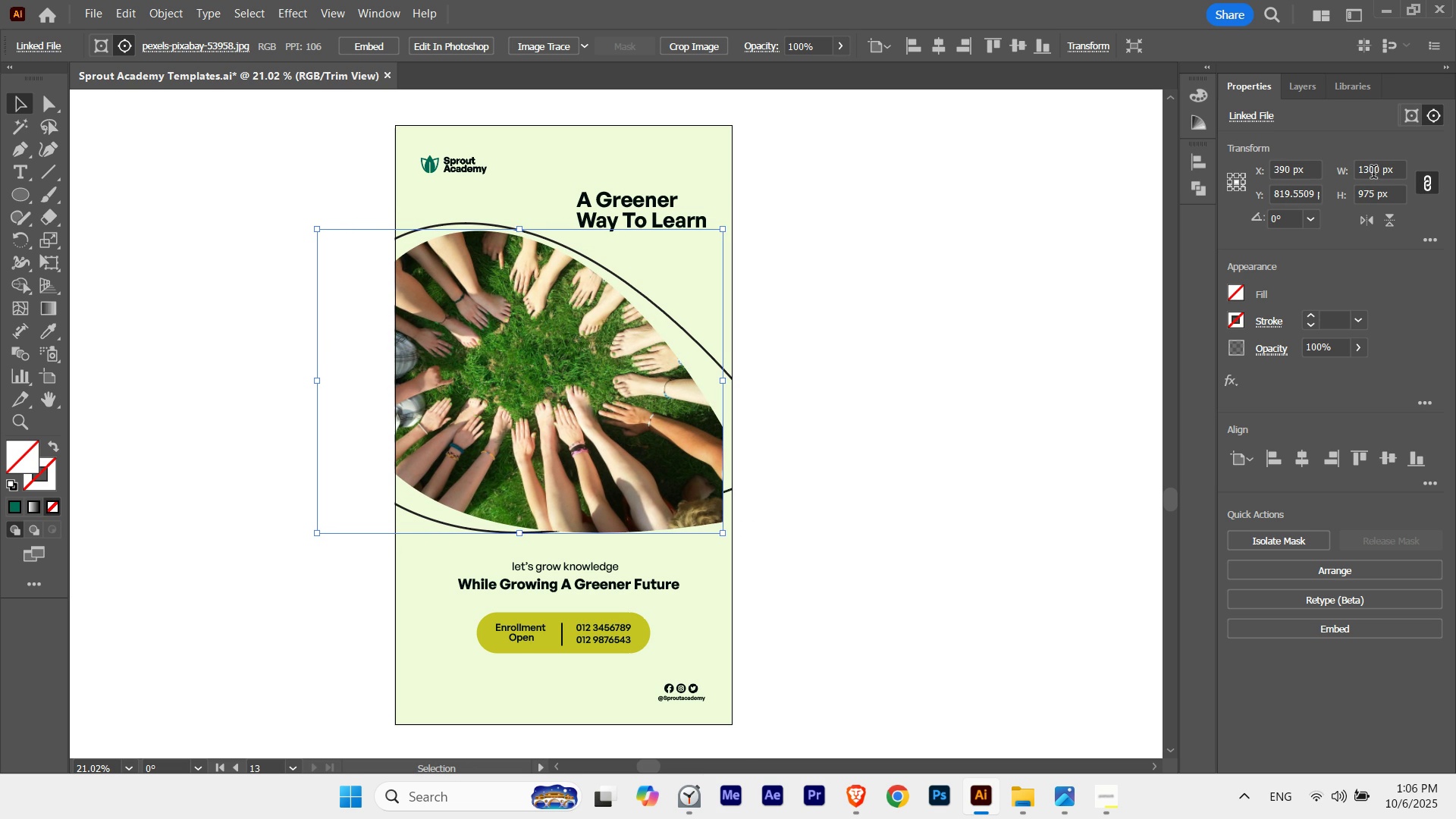 
key(Shift+ArrowRight)
 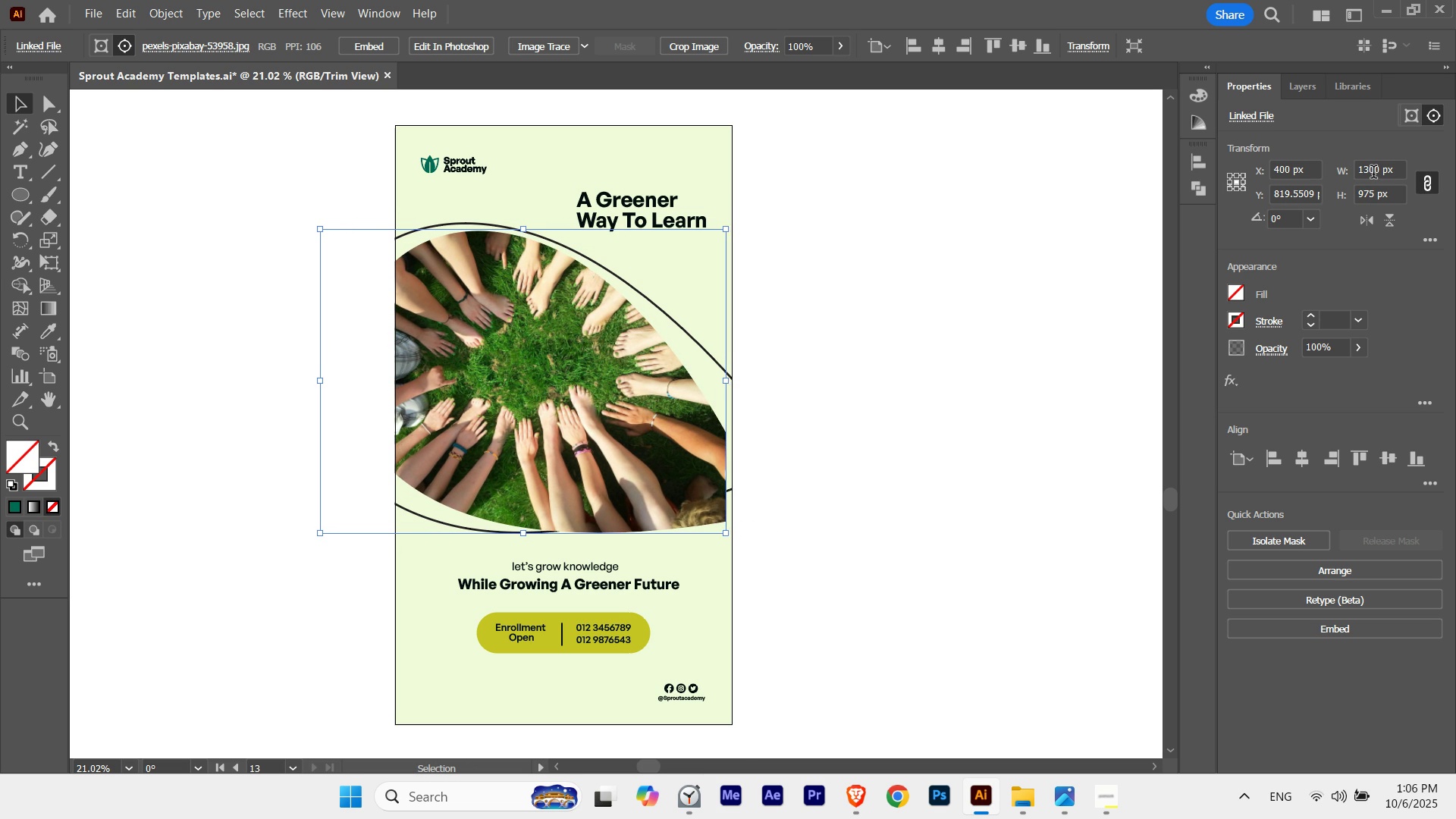 
key(Shift+ArrowRight)
 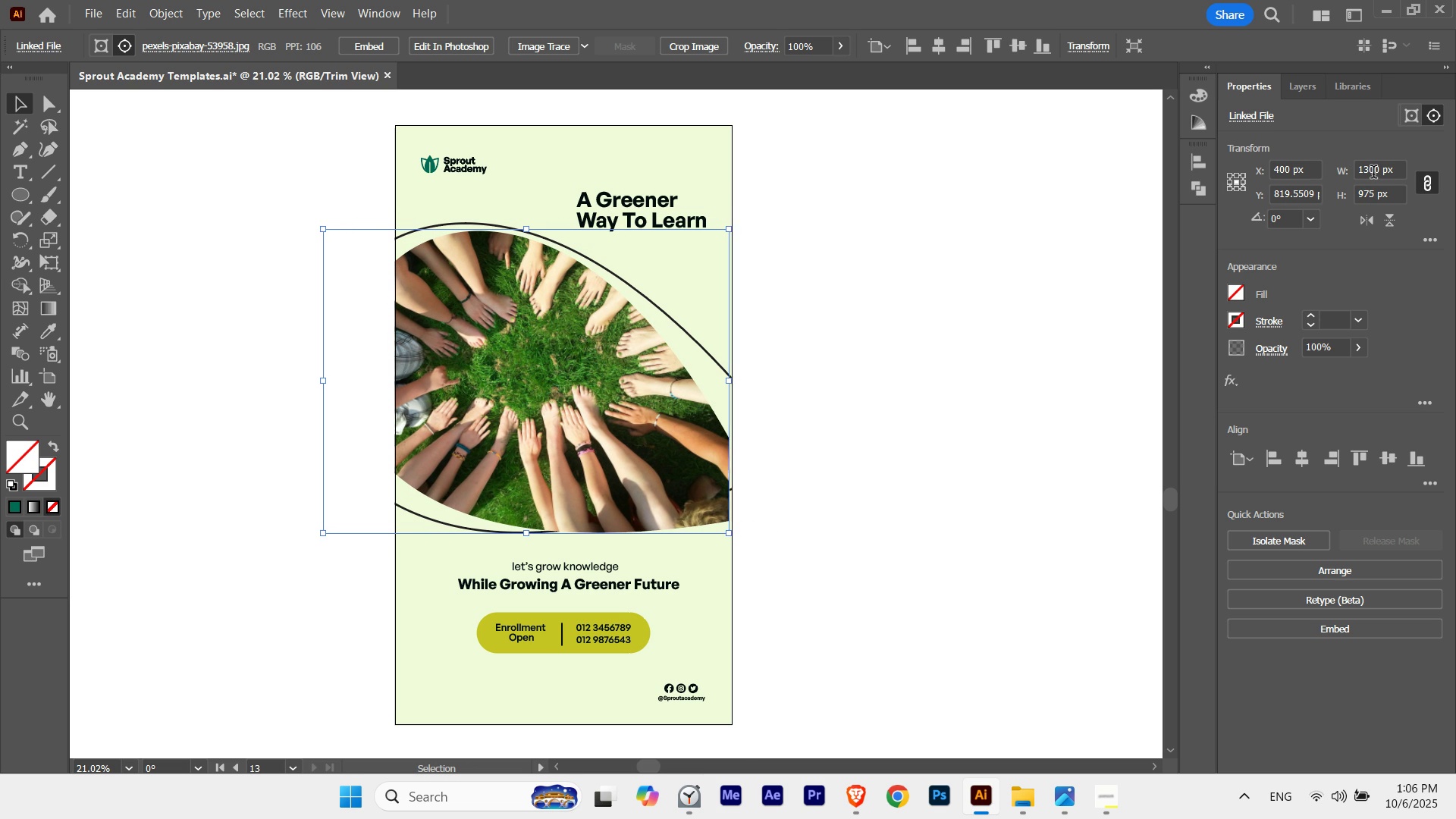 
key(Shift+ArrowRight)
 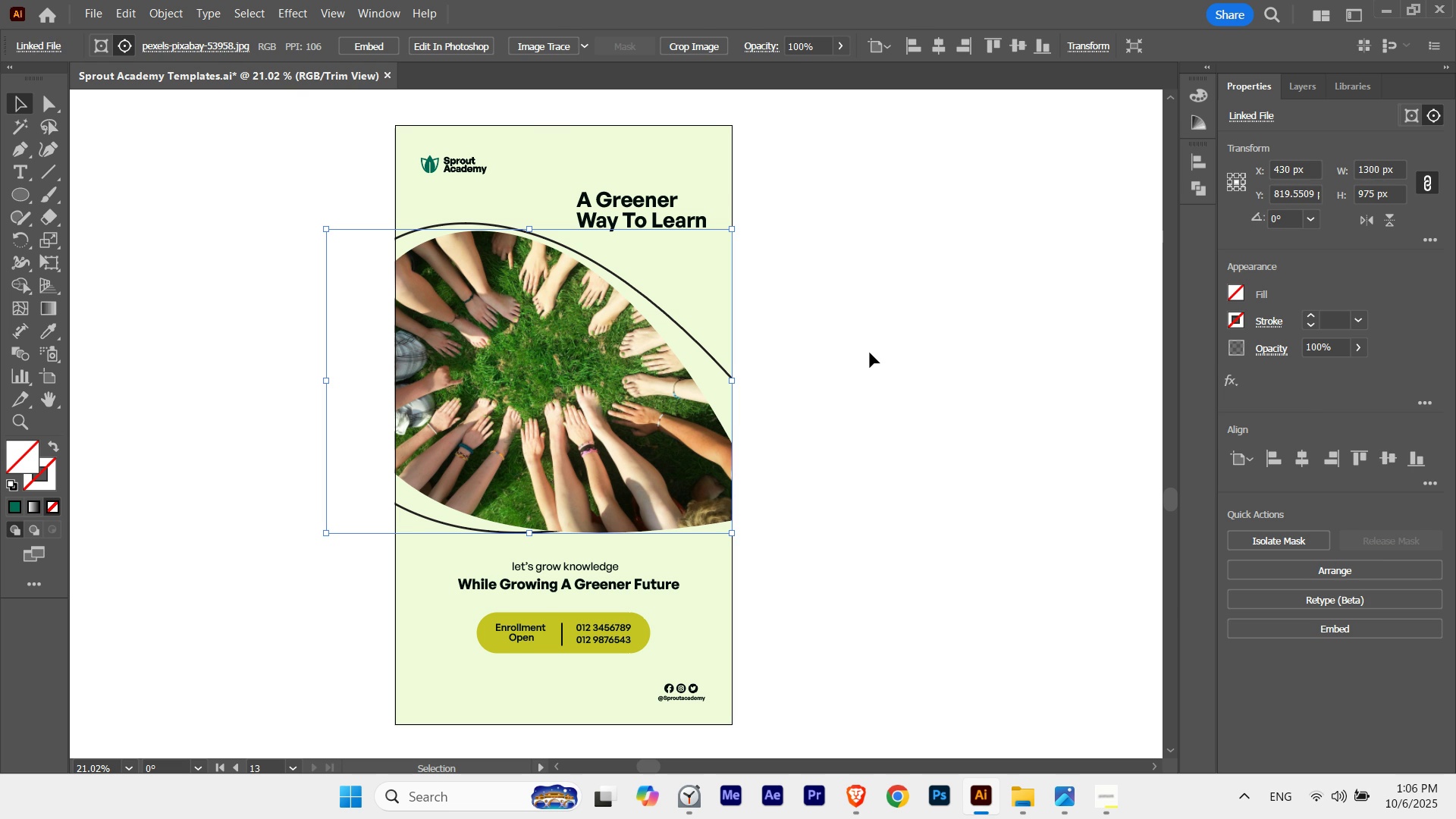 
wait(5.92)
 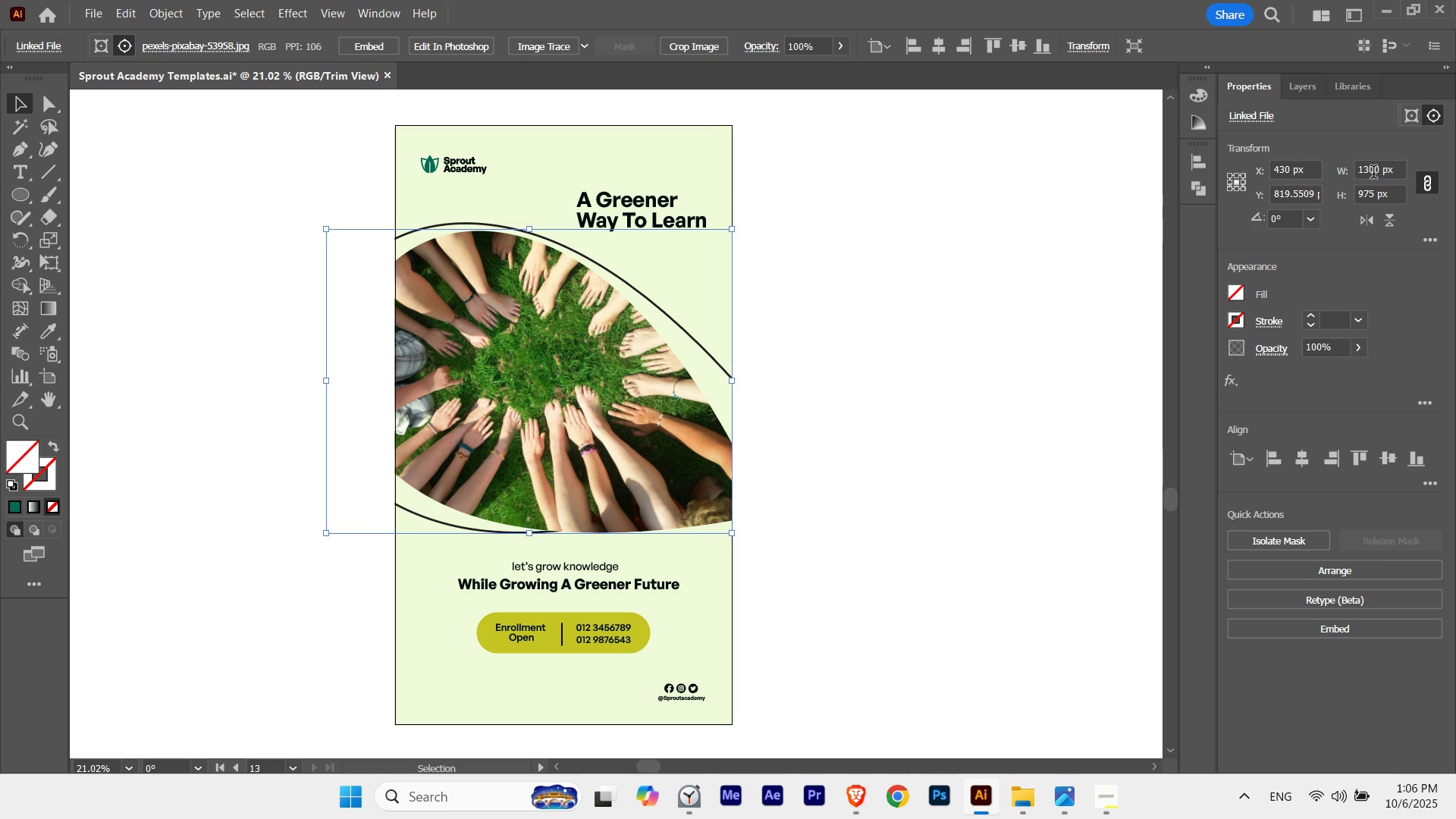 
left_click([870, 353])
 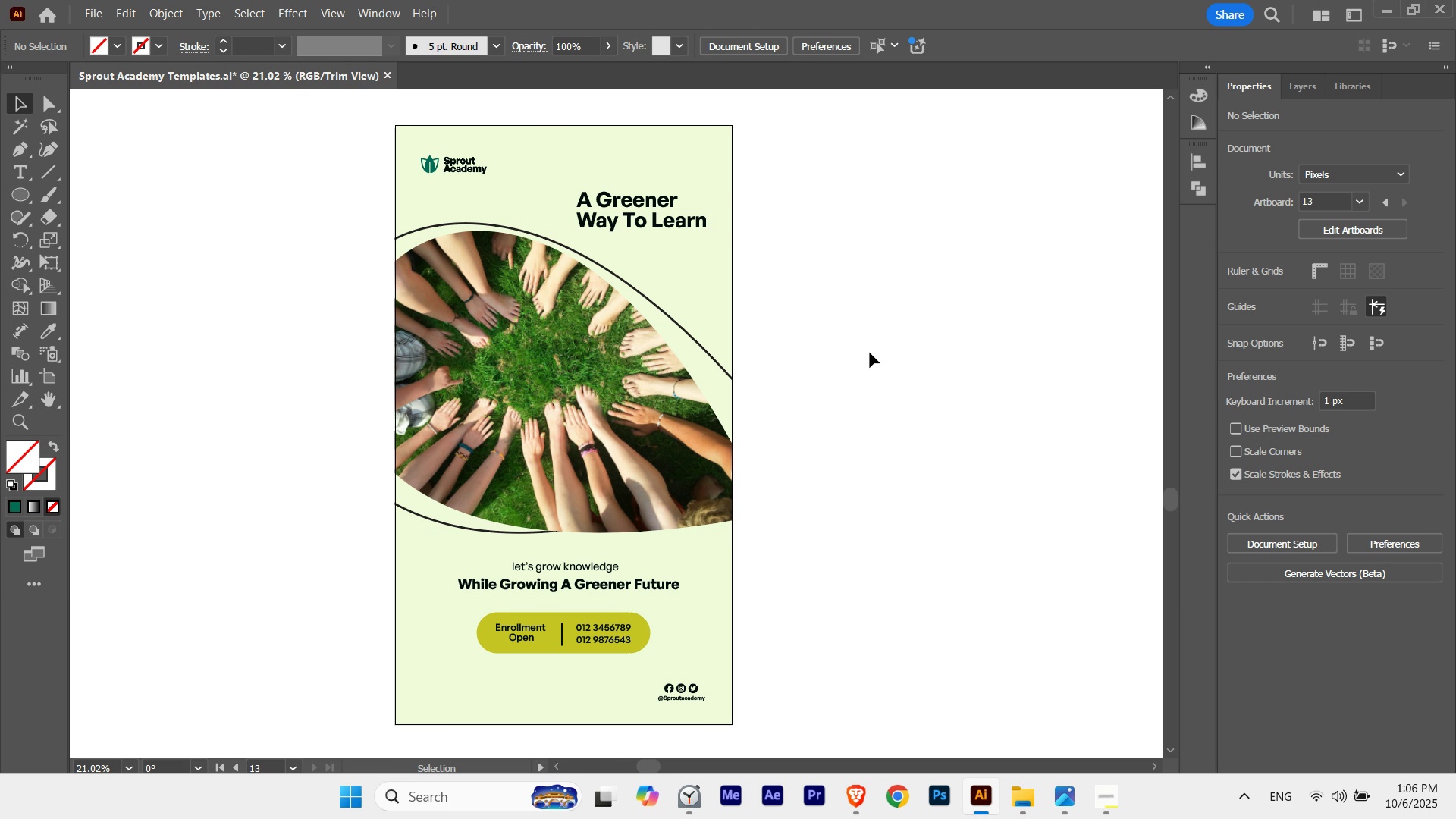 
wait(7.38)
 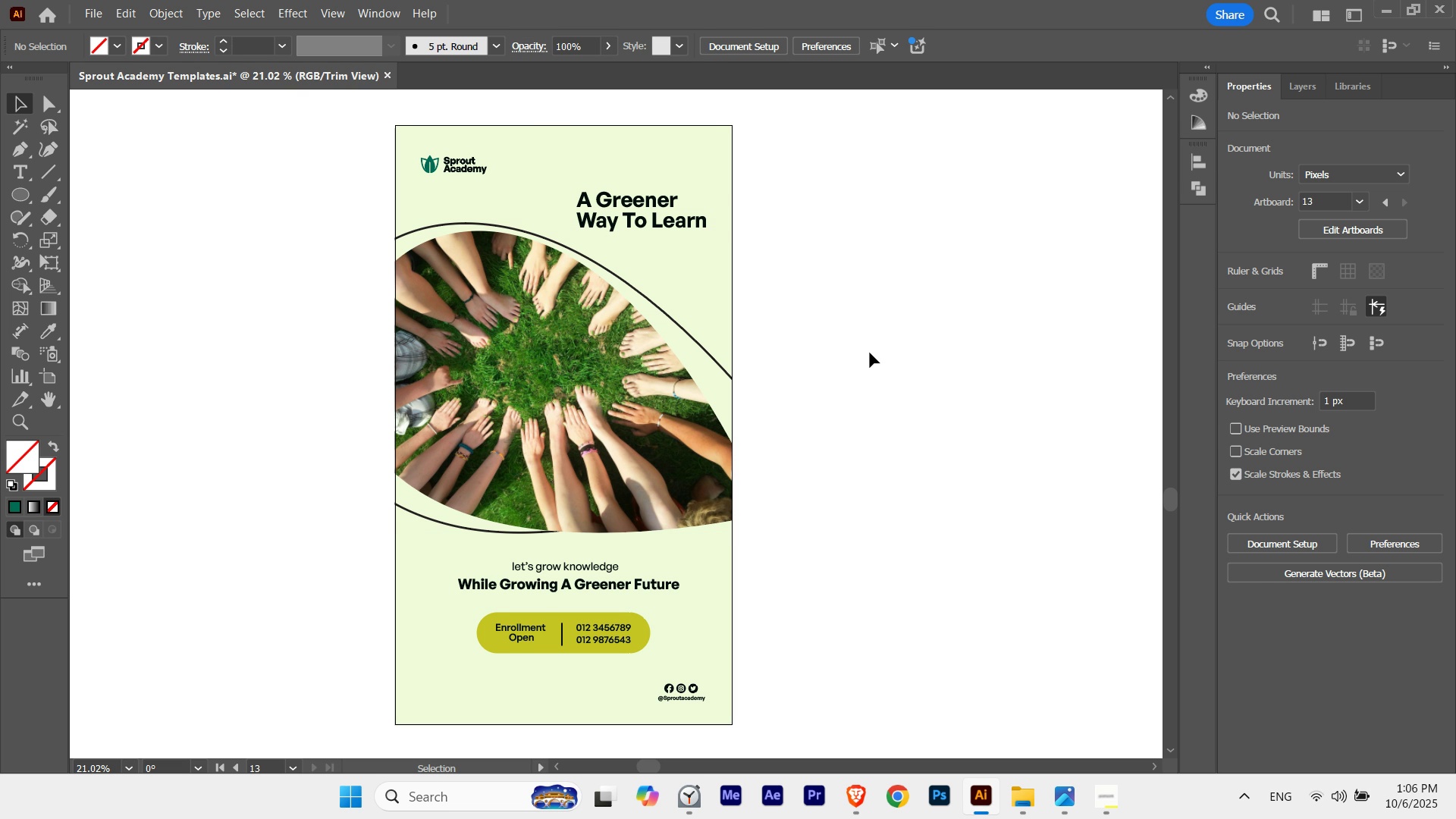 
key(Control+ControlLeft)
 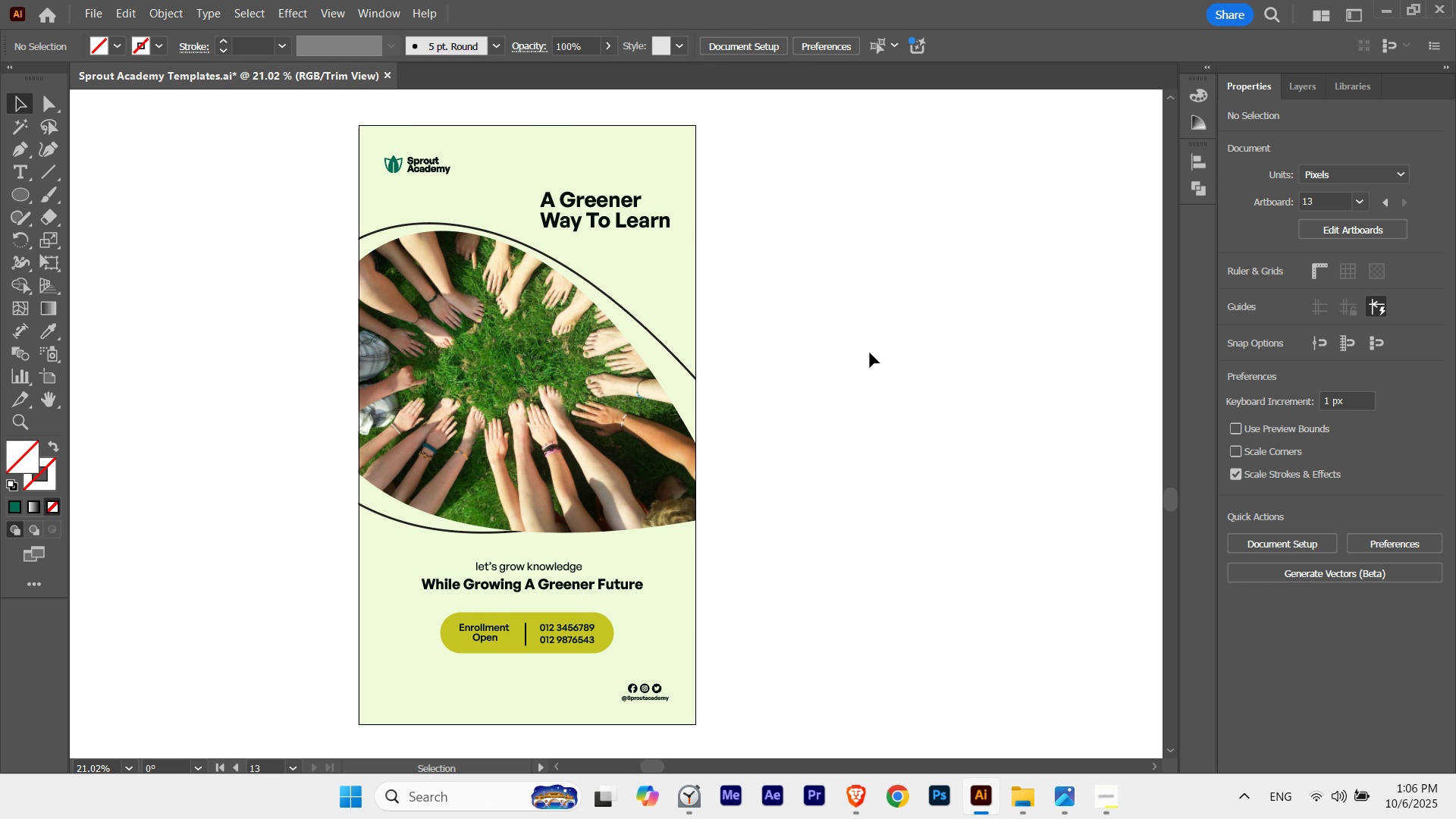 
scroll: coordinate [870, 353], scroll_direction: down, amount: 2.0
 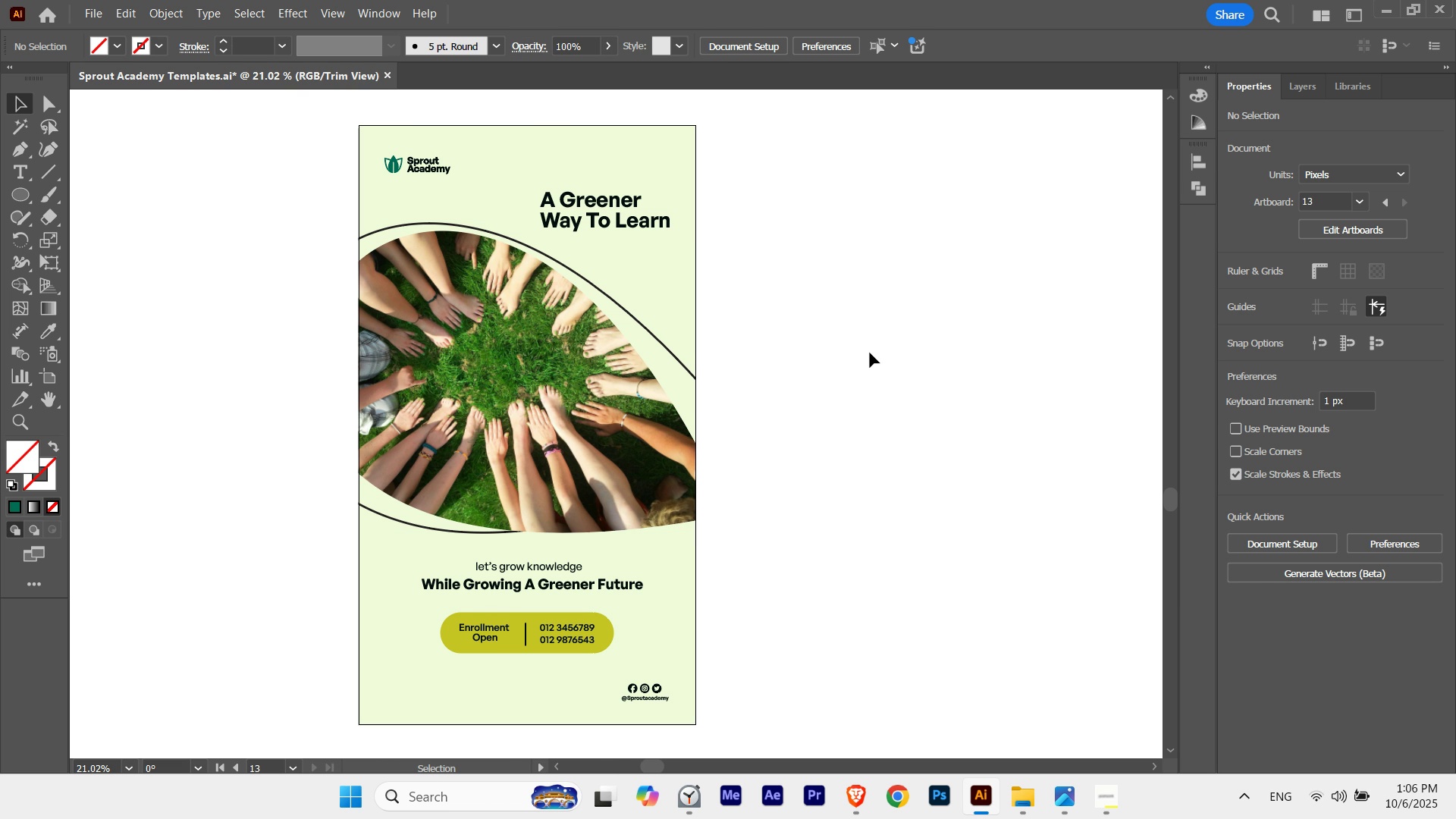 
key(Control+ControlLeft)
 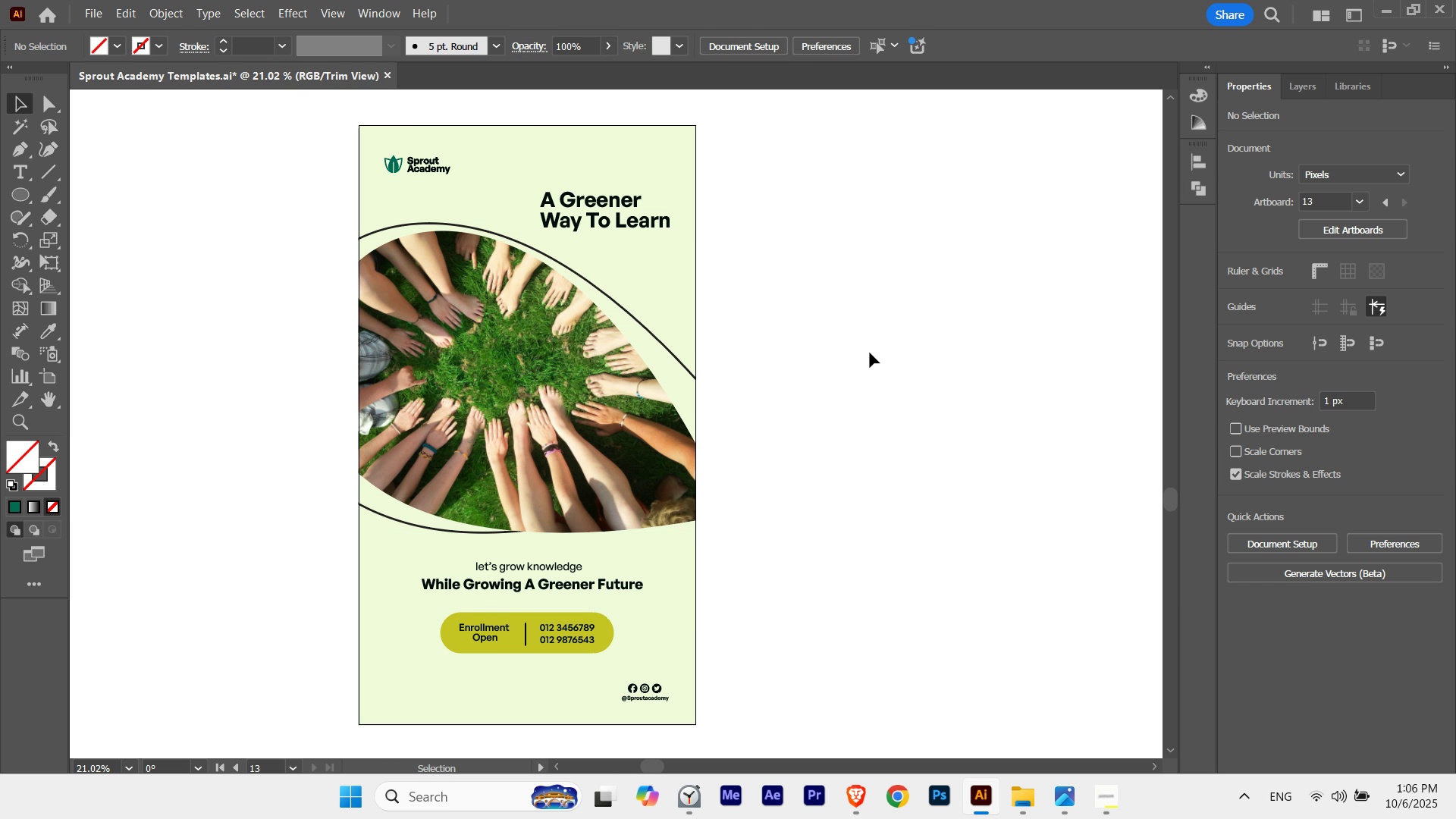 
left_click([870, 353])